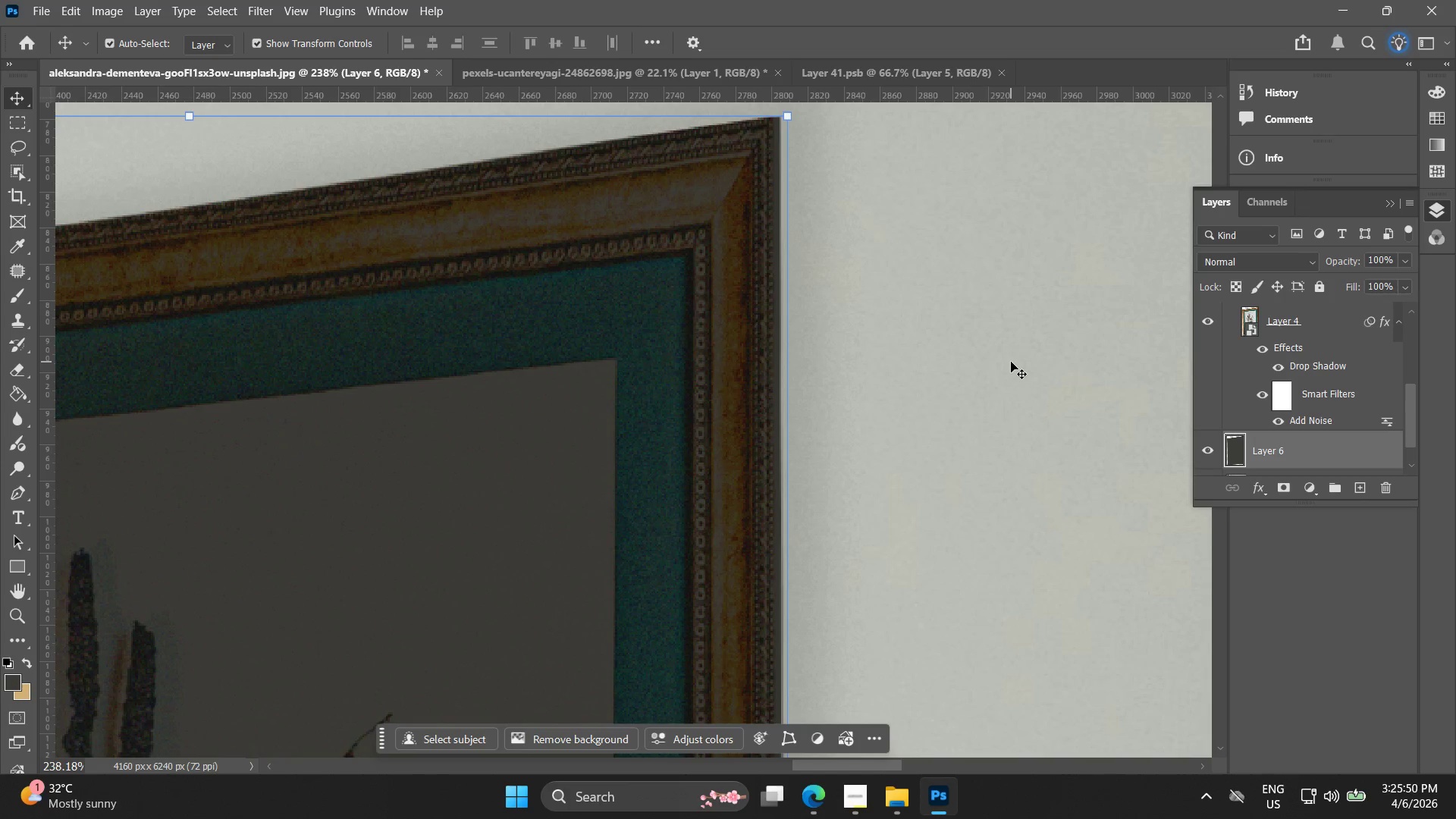 
key(ArrowRight)
 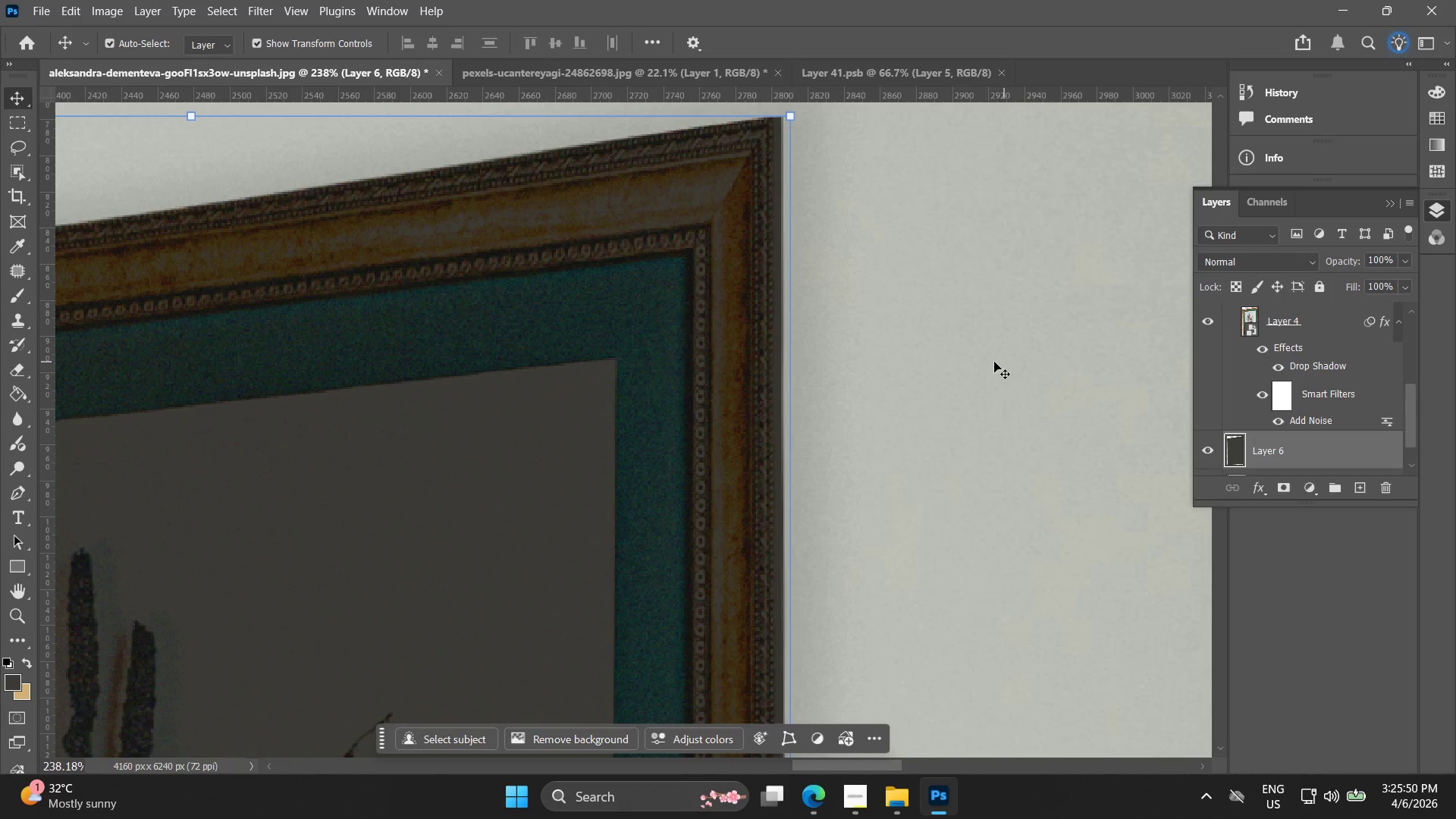 
key(ArrowDown)
 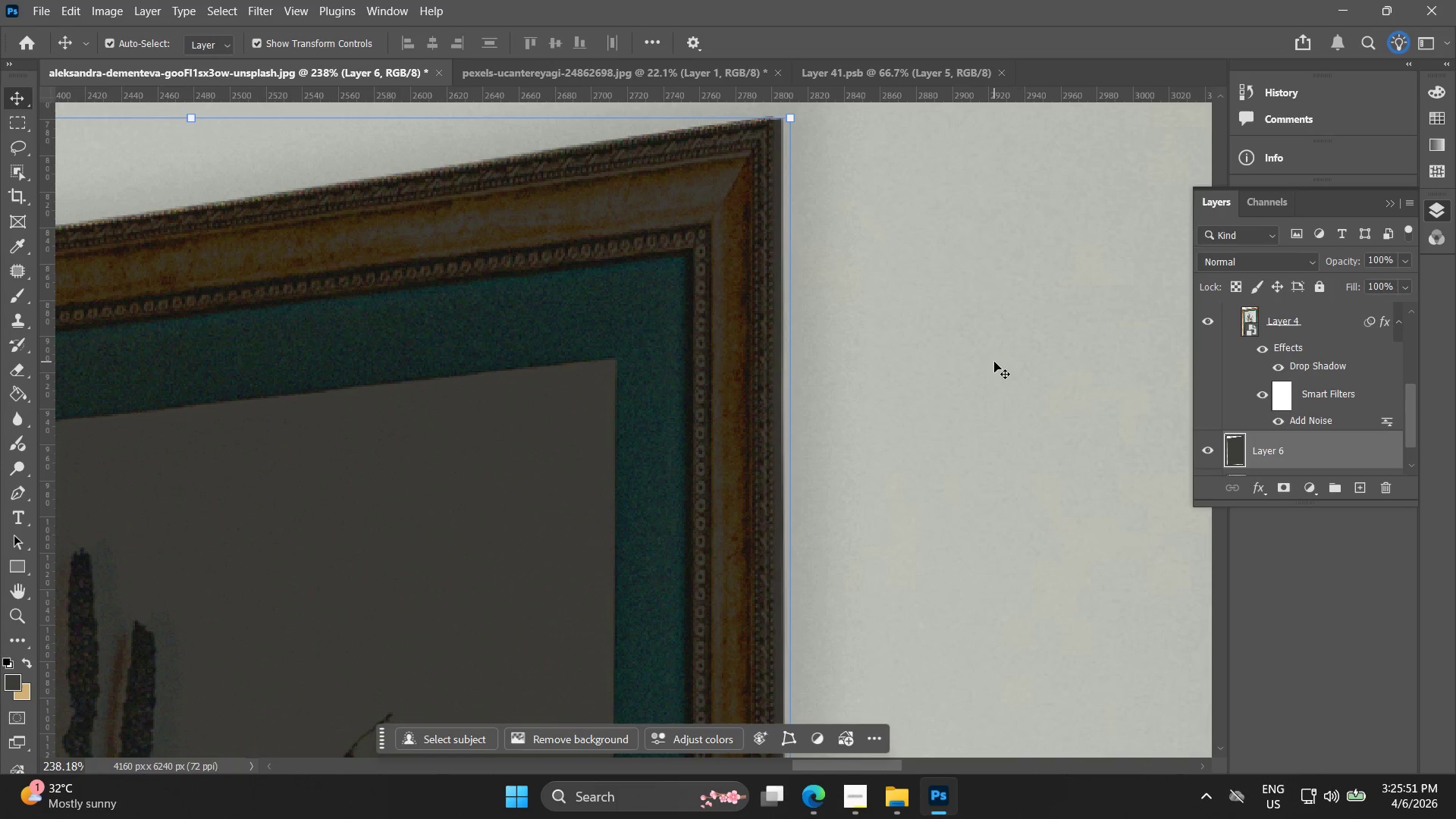 
key(ArrowLeft)
 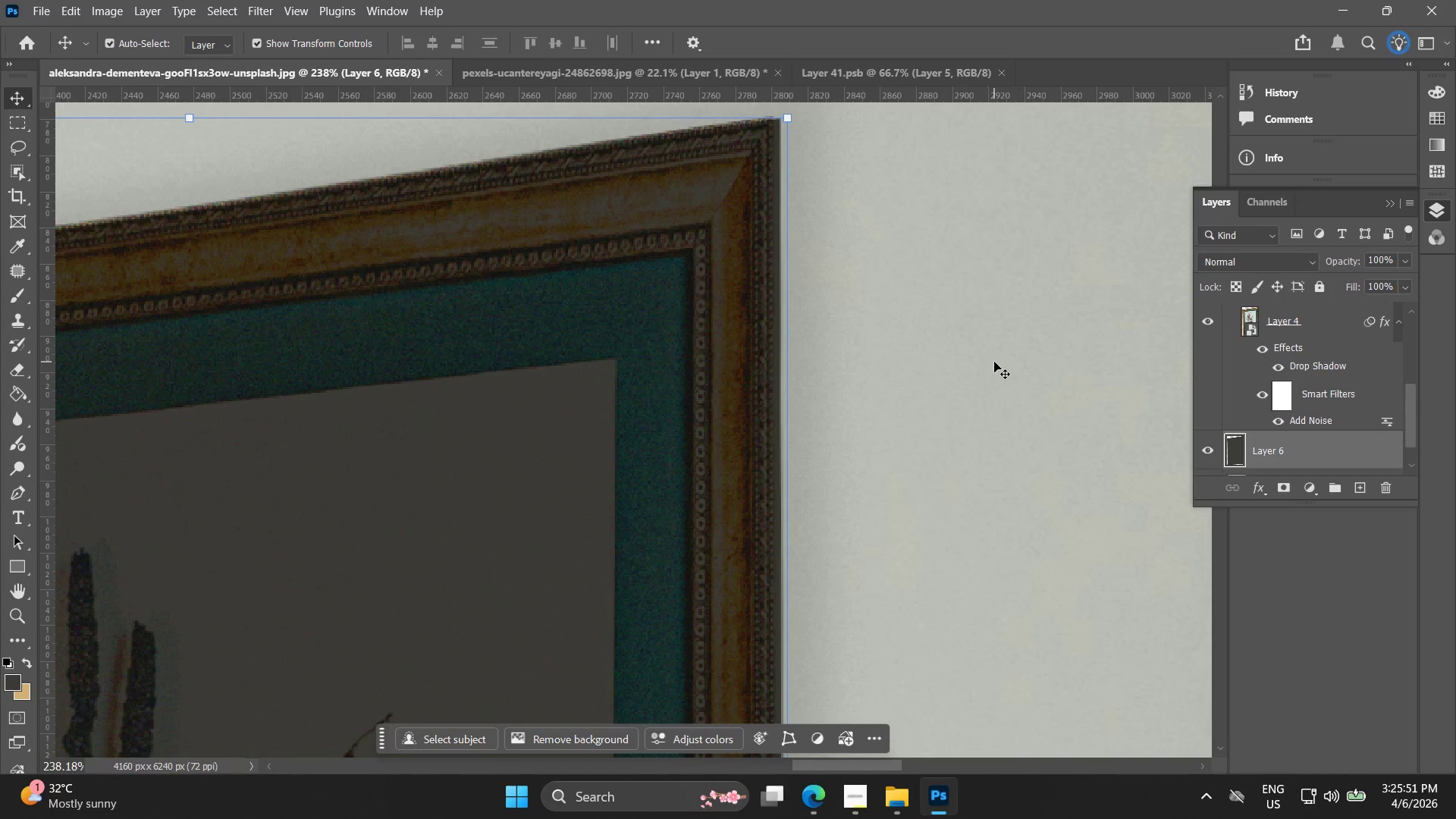 
key(ArrowDown)
 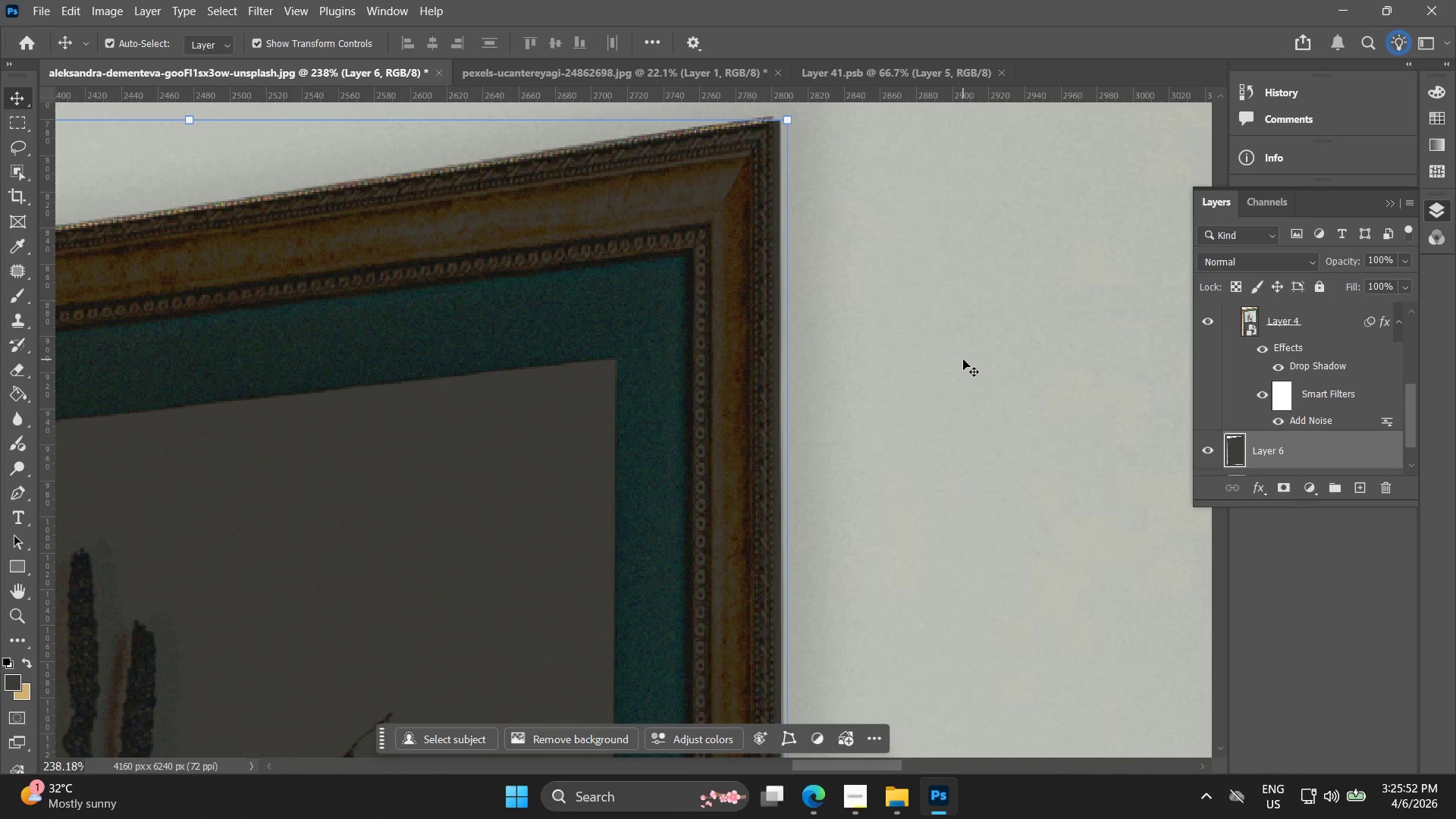 
hold_key(key=AltLeft, duration=0.92)
 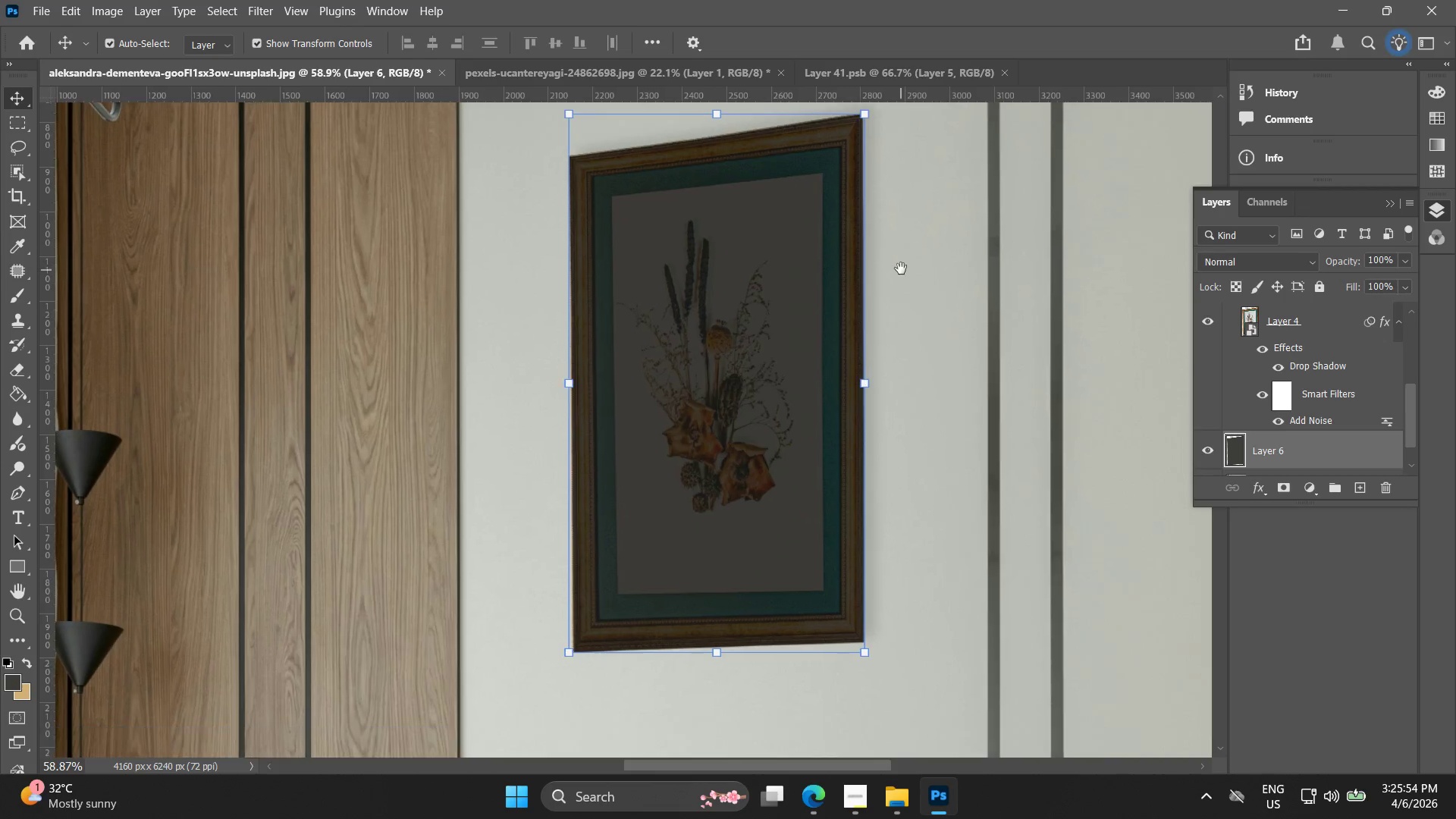 
hold_key(key=Space, duration=0.73)
 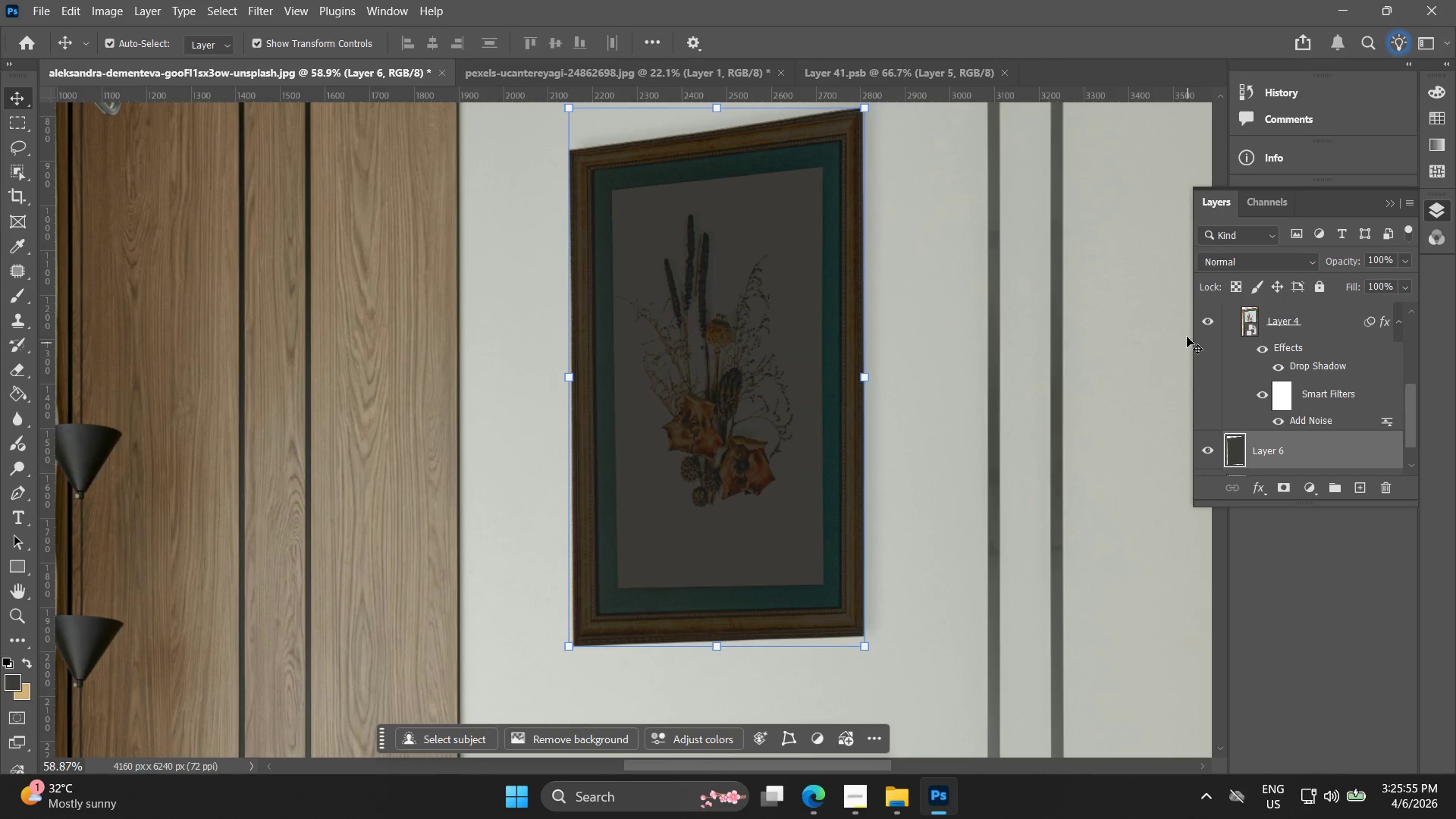 
left_click_drag(start_coordinate=[947, 474], to_coordinate=[901, 267])
 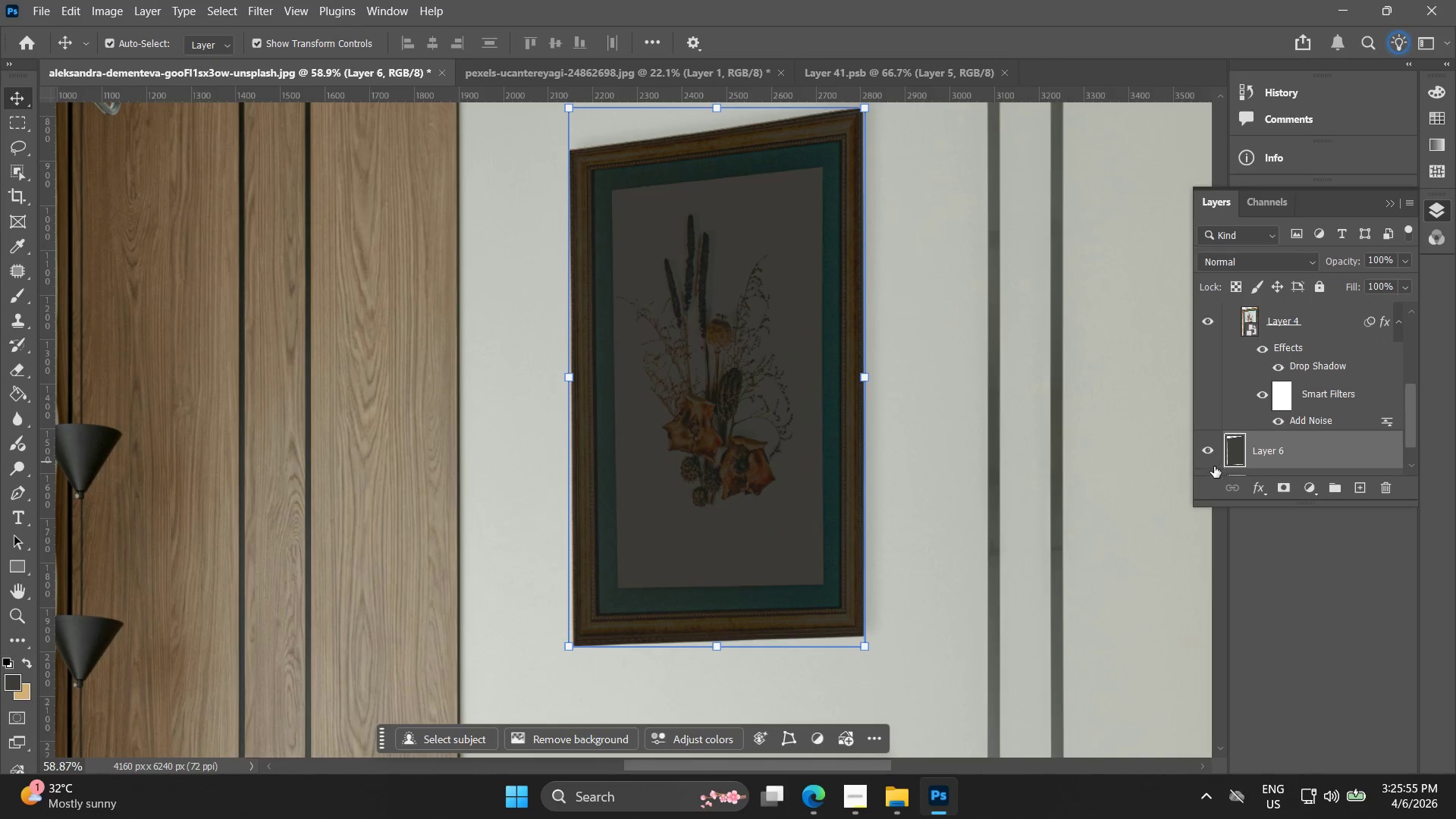 
scroll: coordinate [947, 381], scroll_direction: down, amount: 14.0
 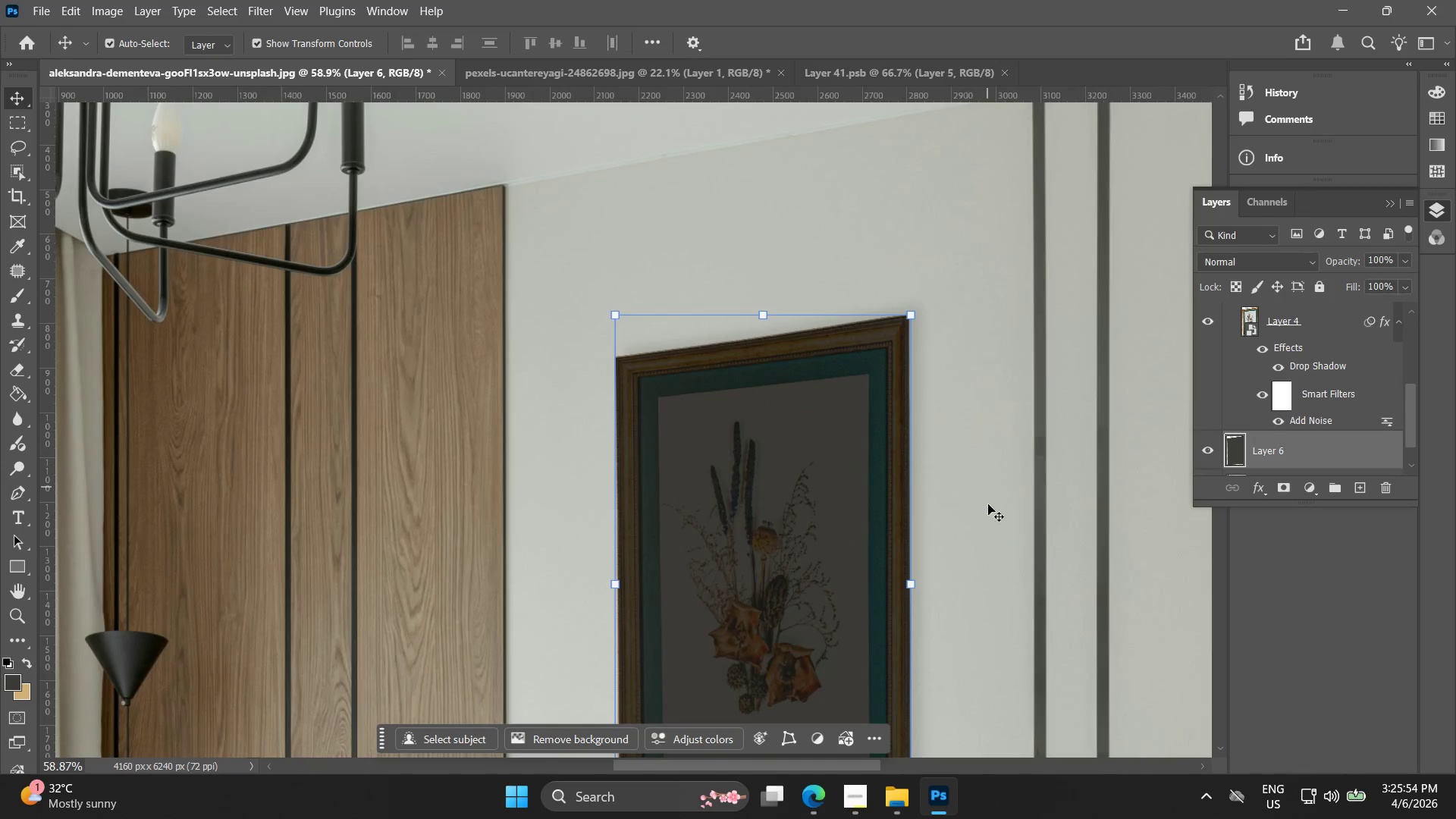 
left_click([1206, 456])
 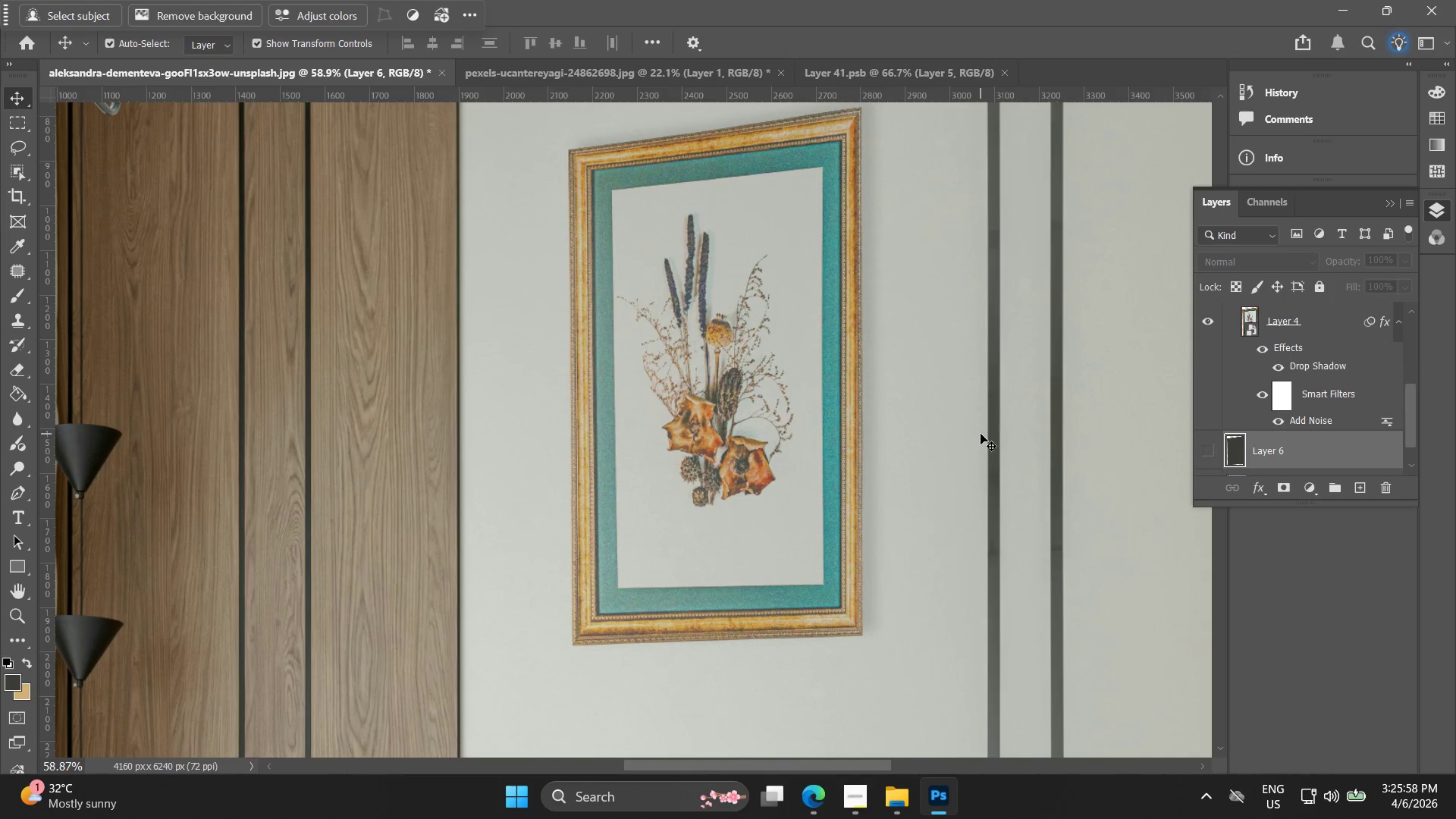 
key(Alt+AltLeft)
 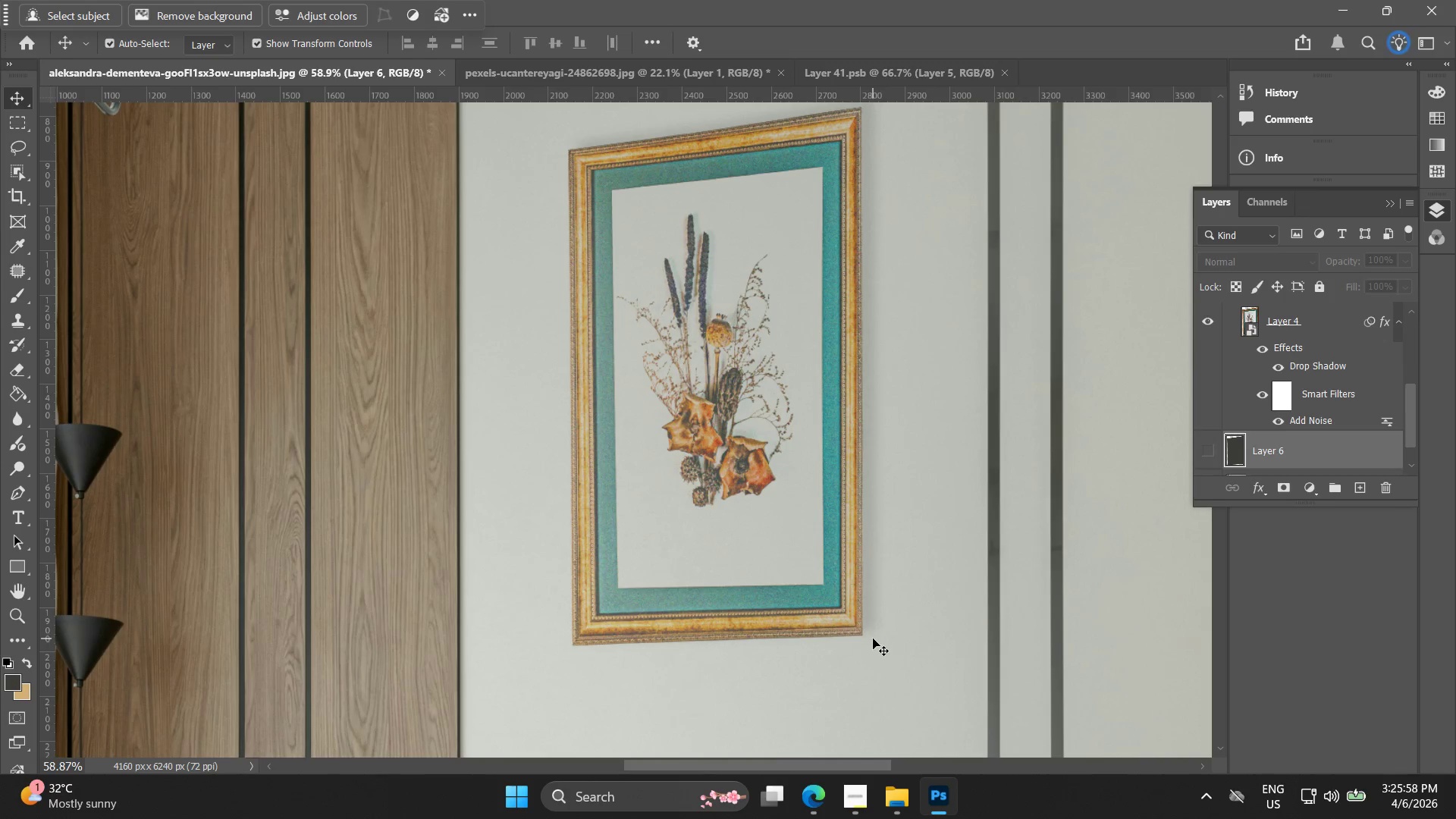 
scroll: coordinate [871, 640], scroll_direction: up, amount: 5.0
 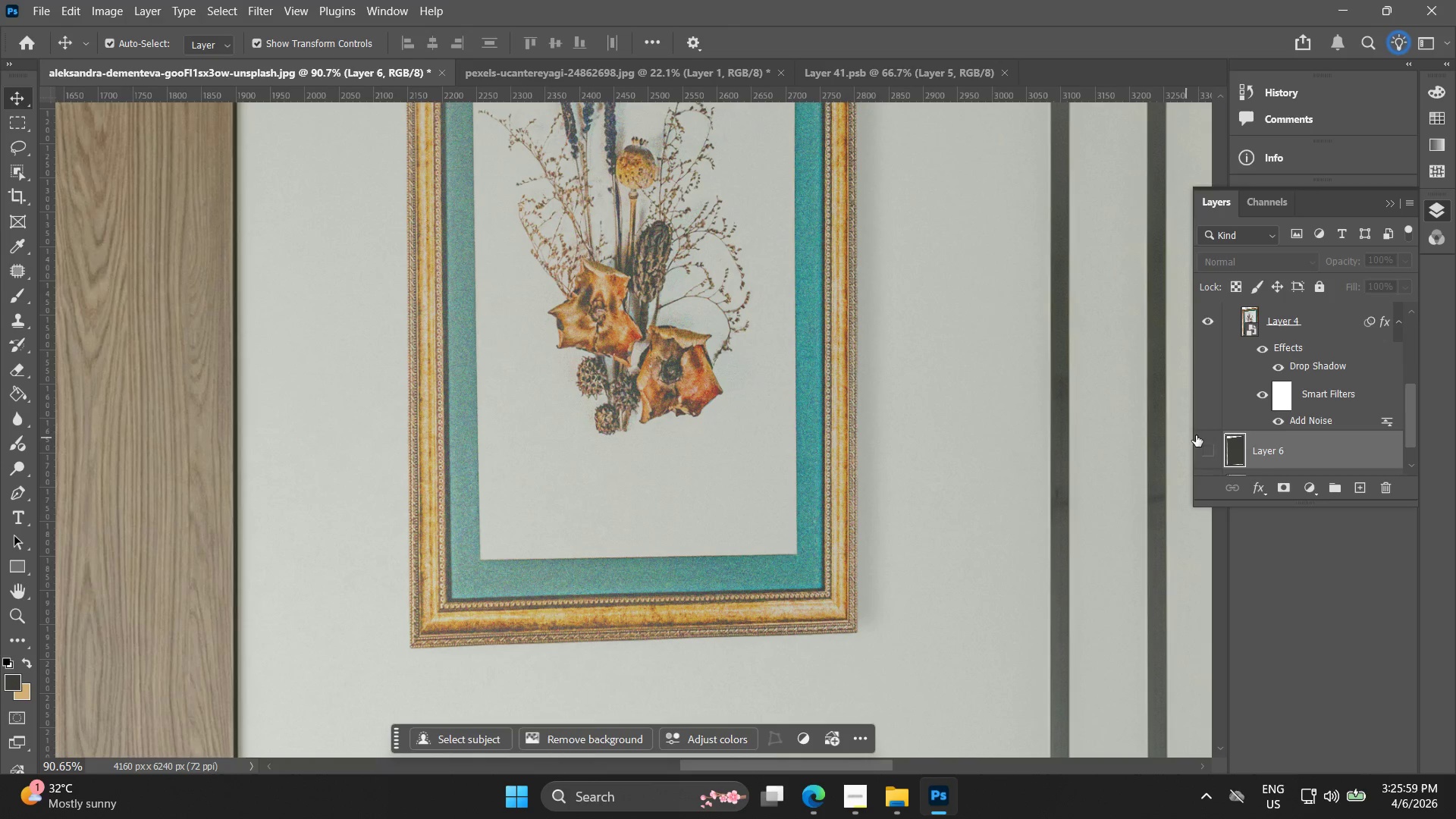 
left_click([1269, 450])
 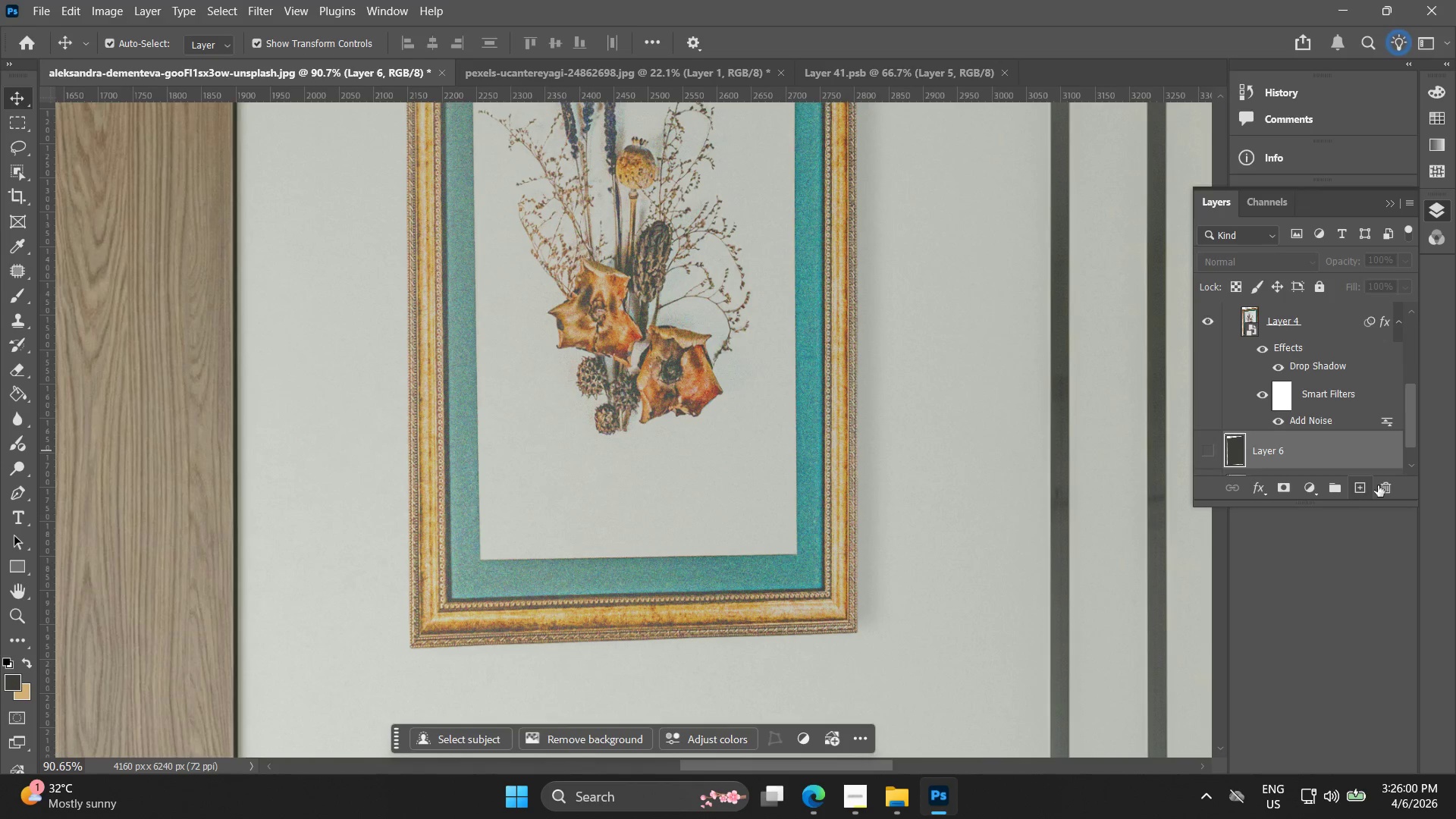 
left_click([1387, 485])
 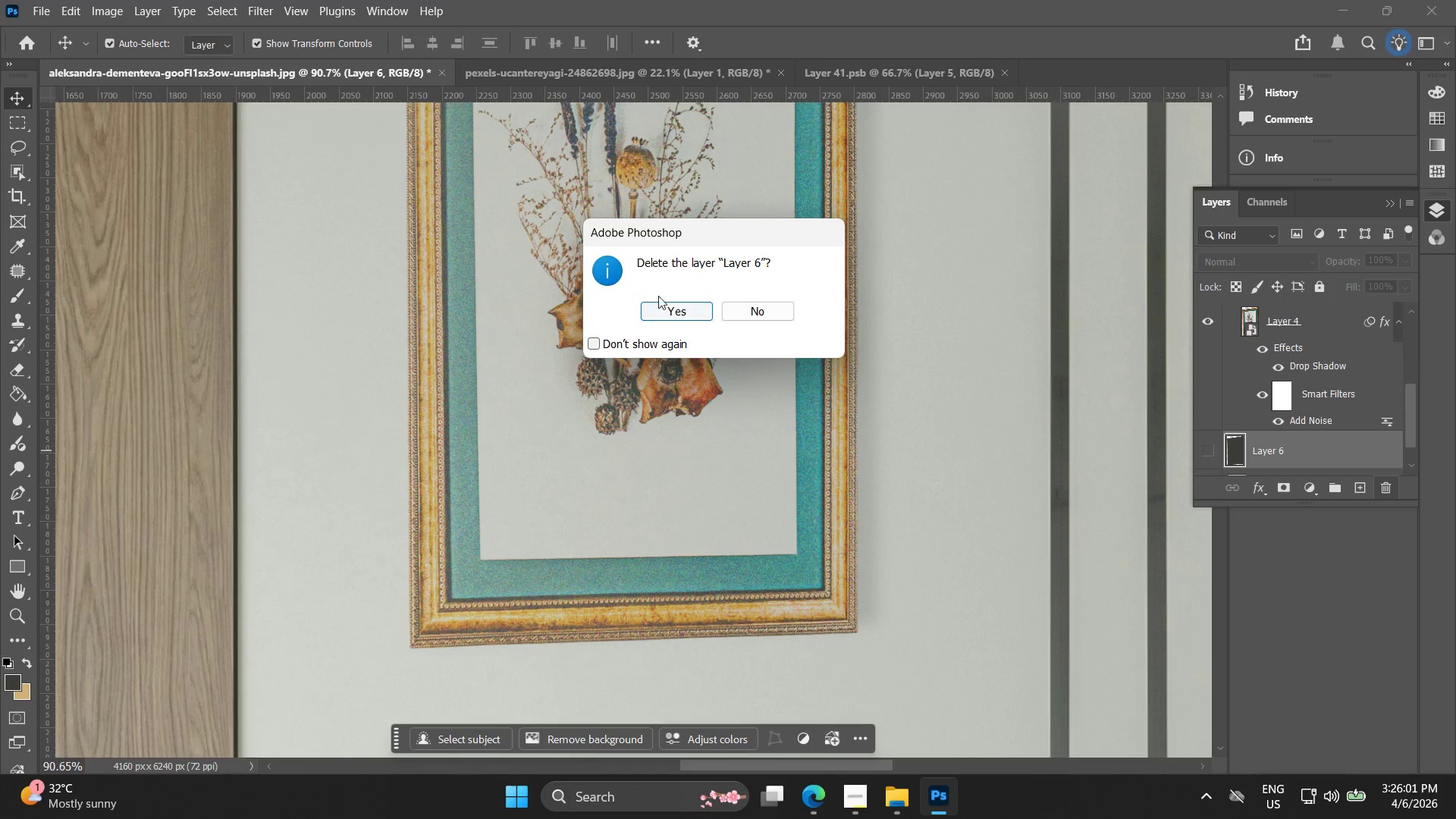 
left_click([672, 310])
 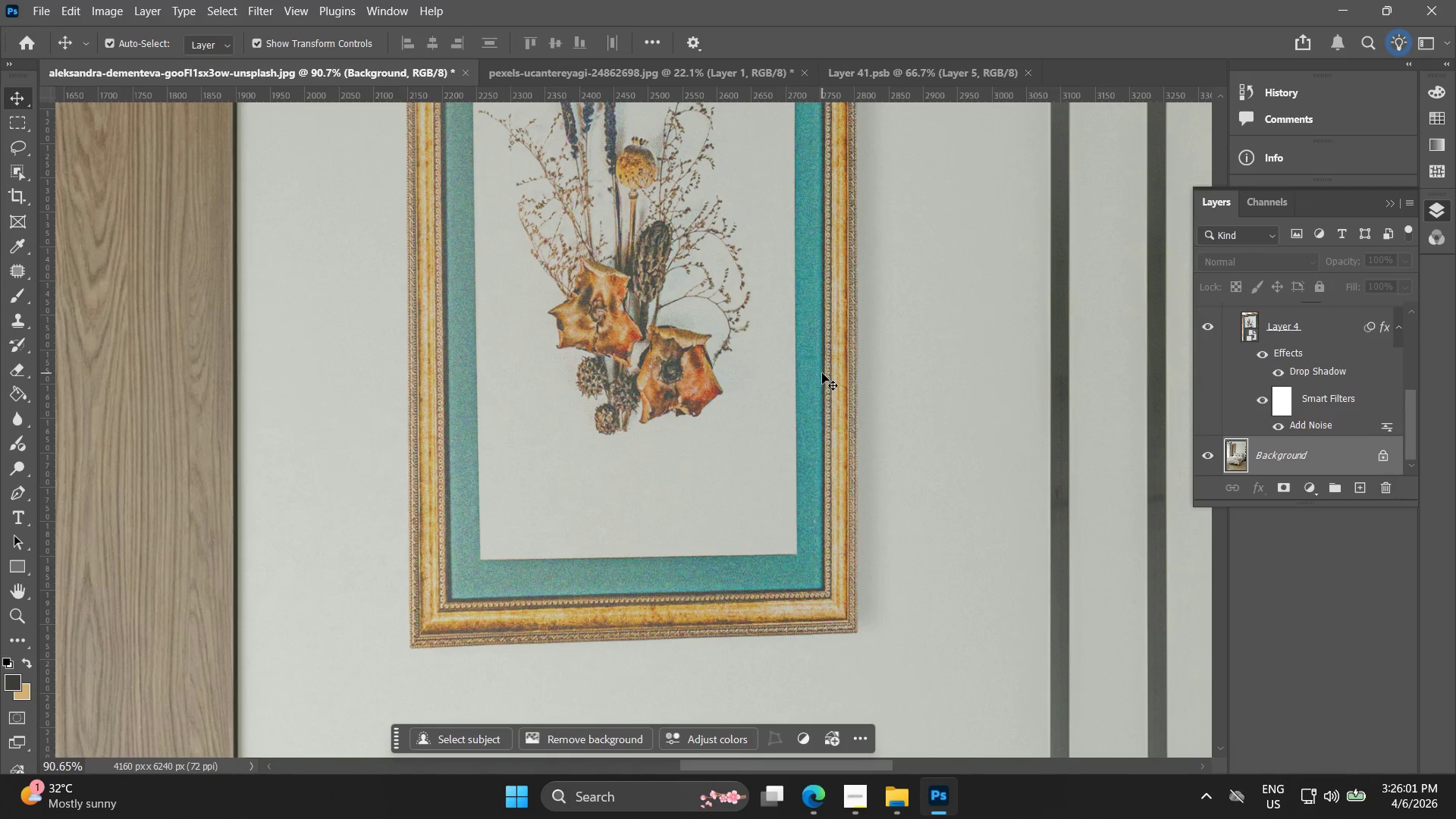 
key(Alt+AltLeft)